 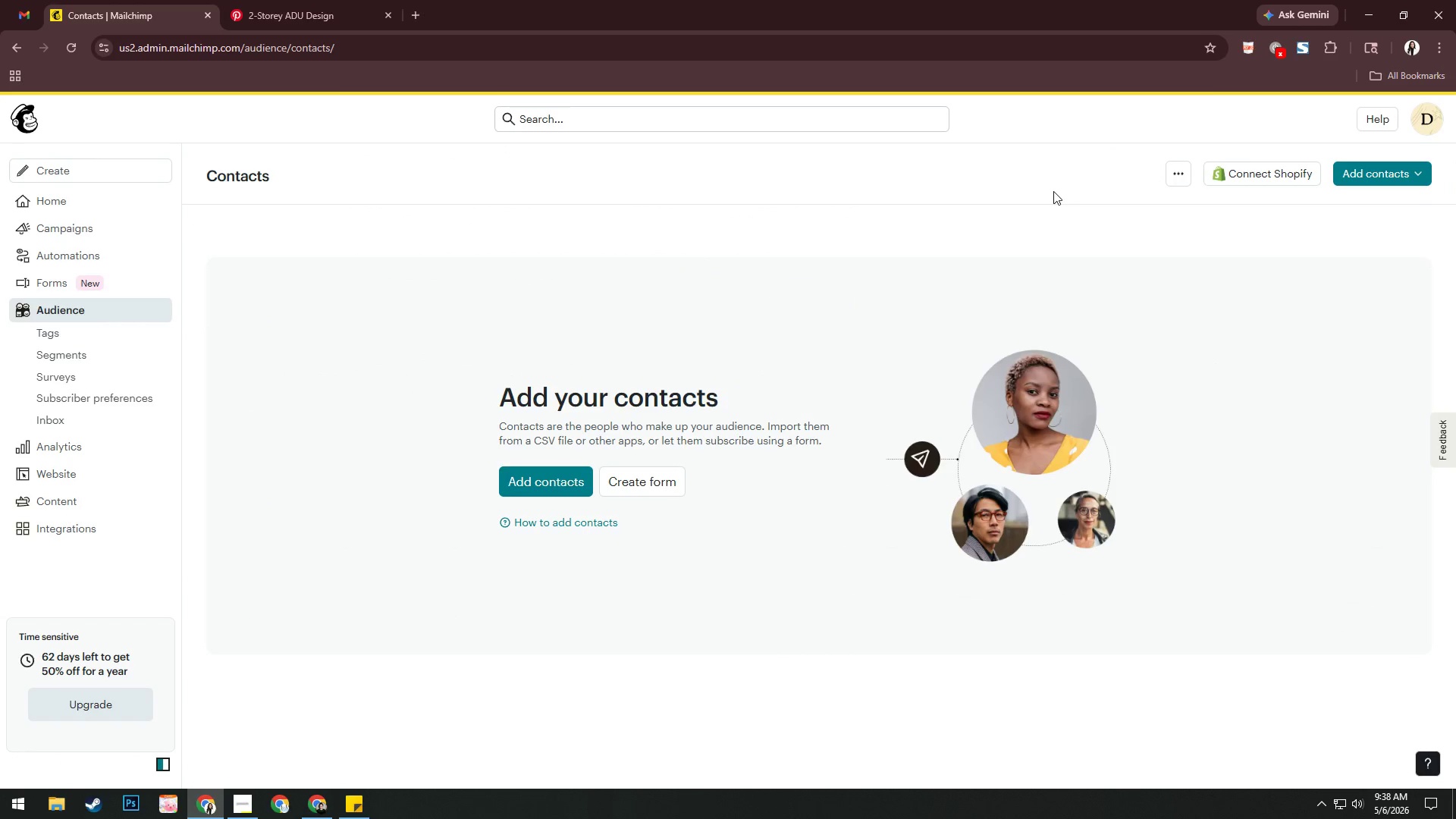 
left_click([1180, 174])
 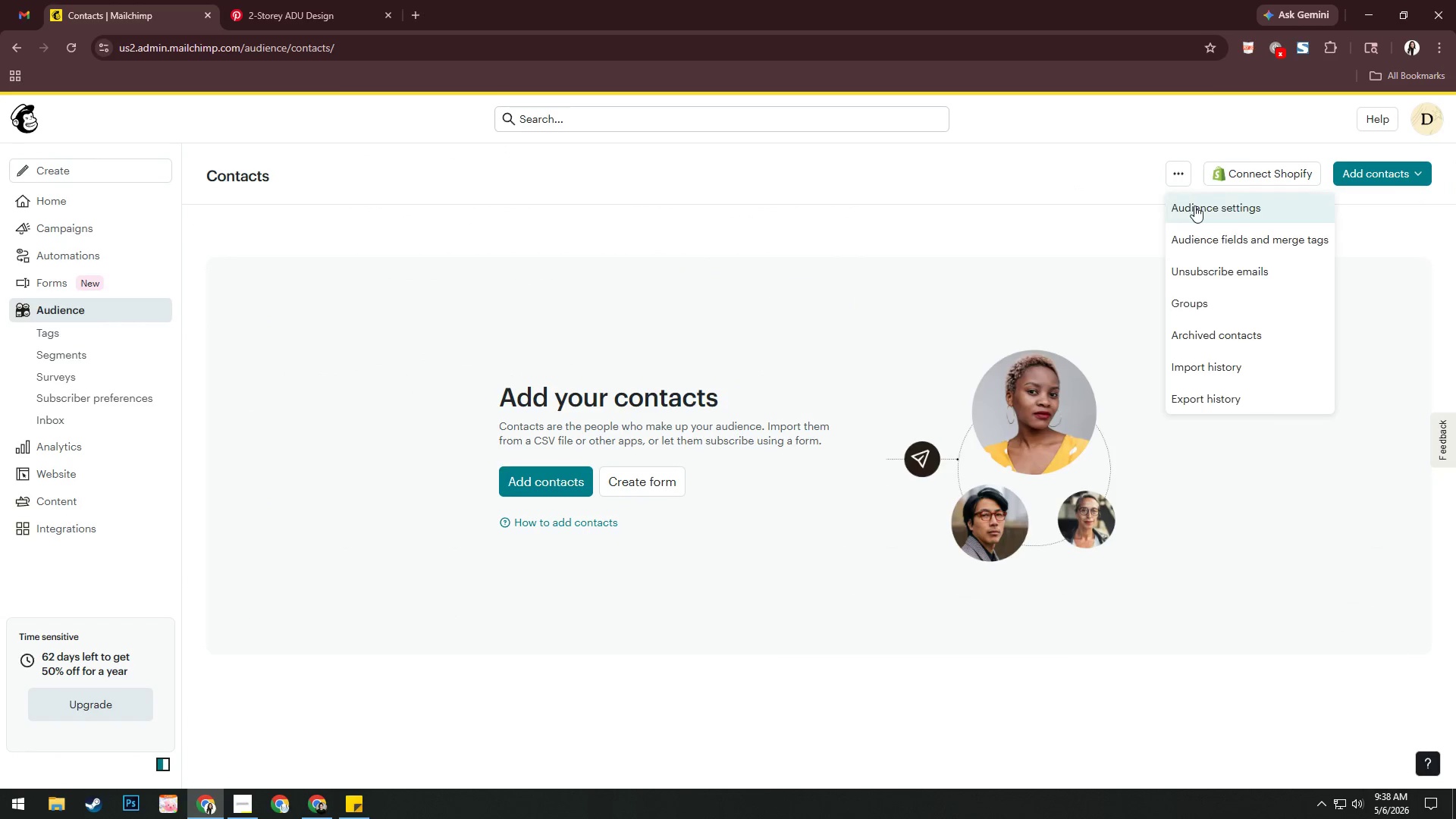 
left_click([1195, 206])
 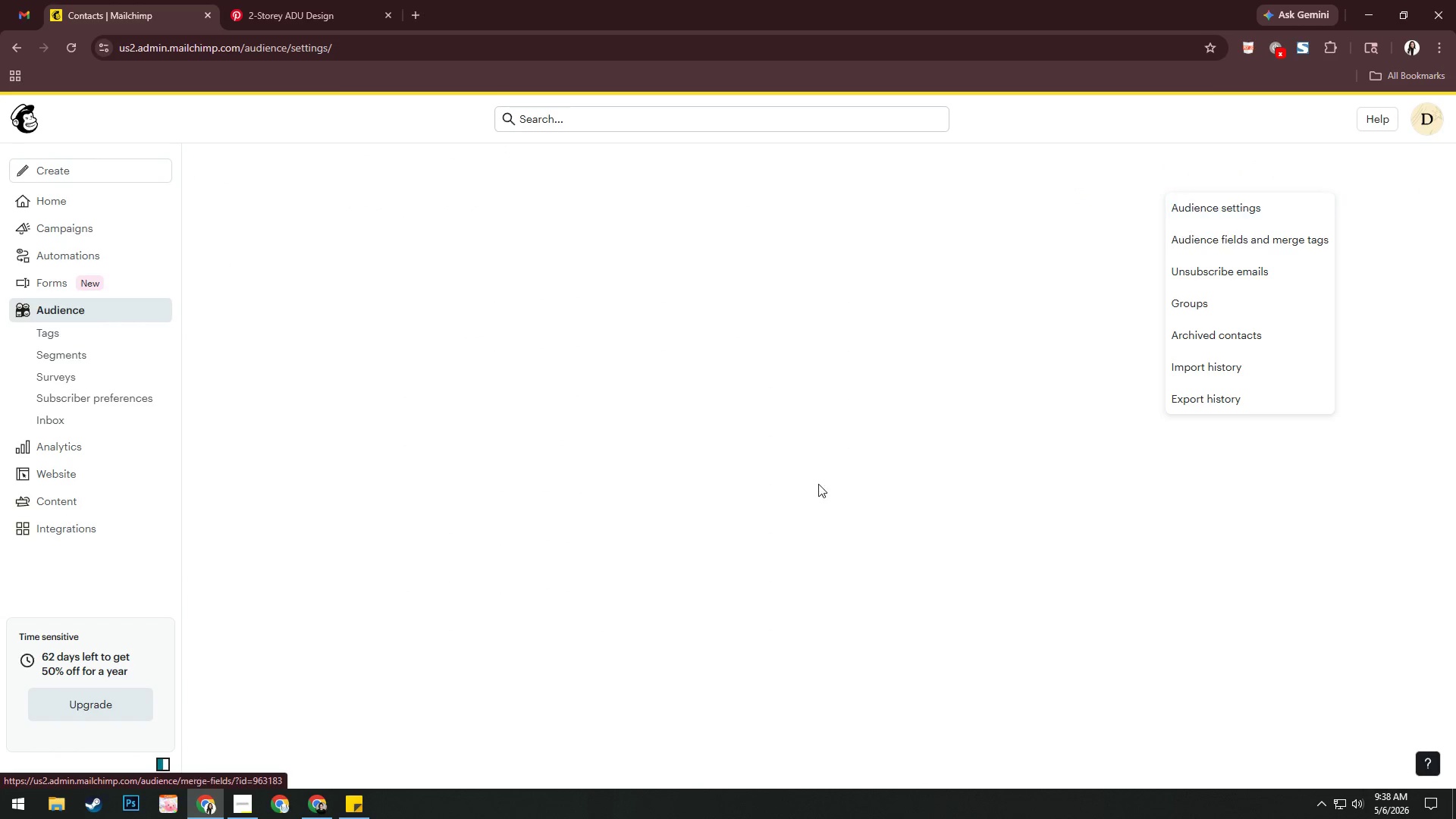 
key(Alt+AltLeft)
 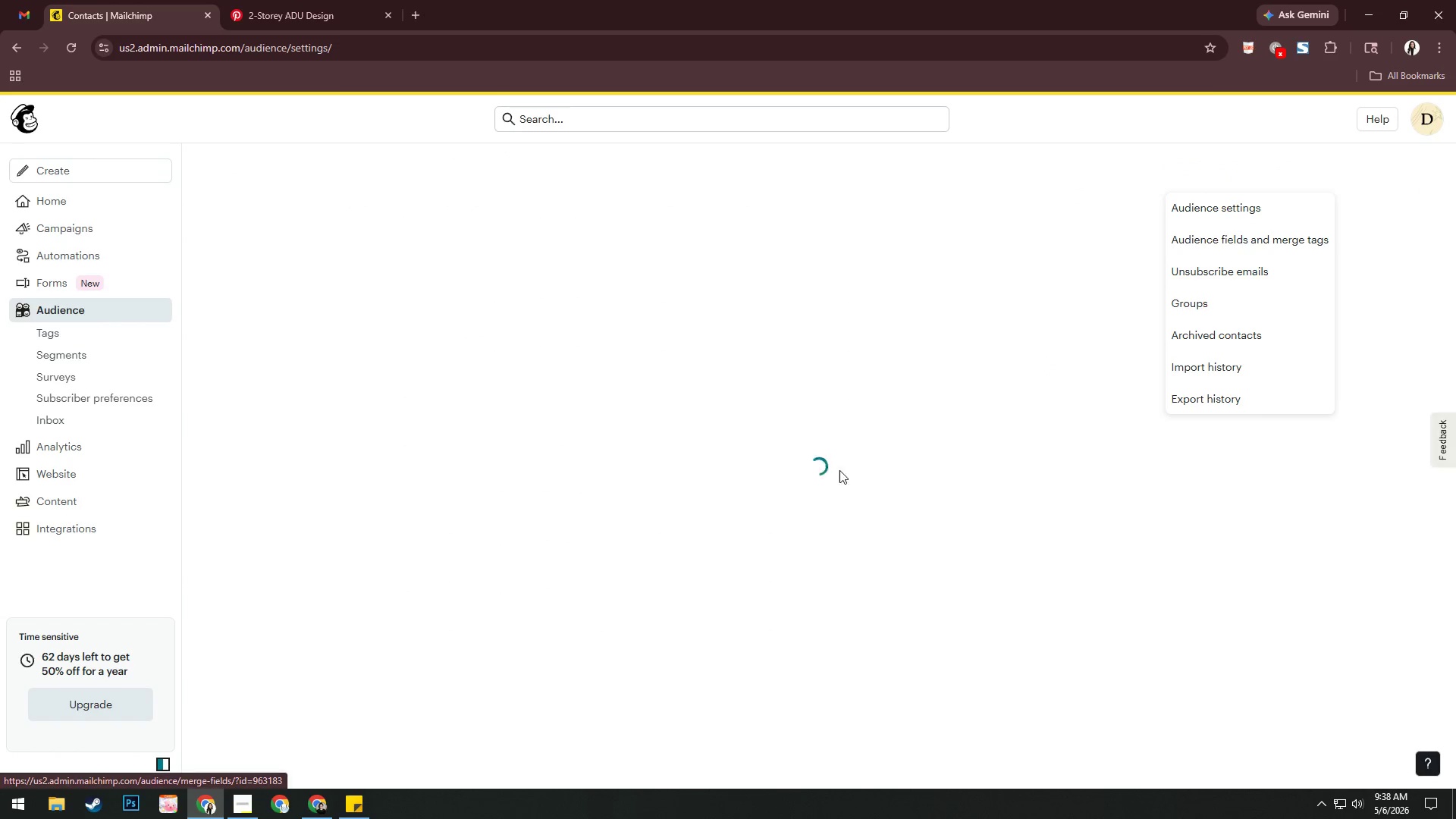 
key(Alt+Tab)